 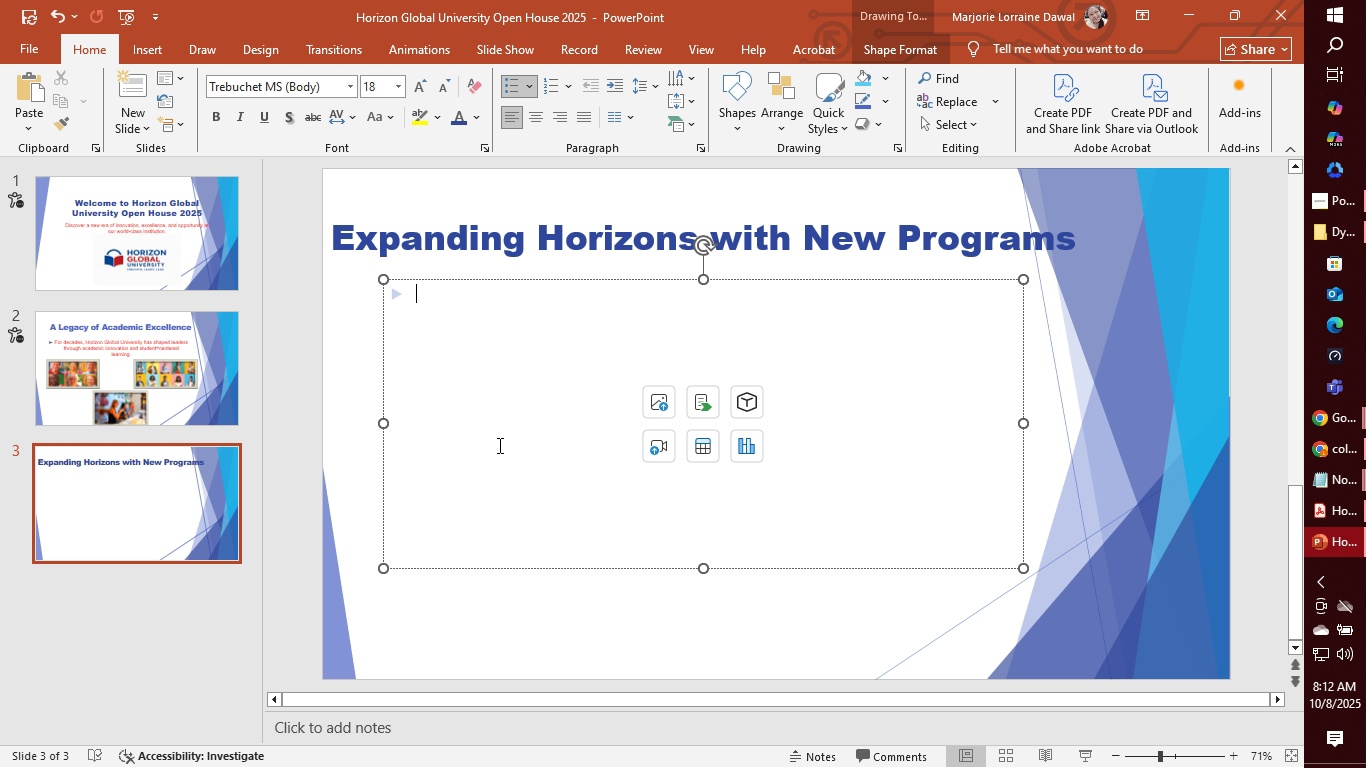 
left_click([349, 81])
 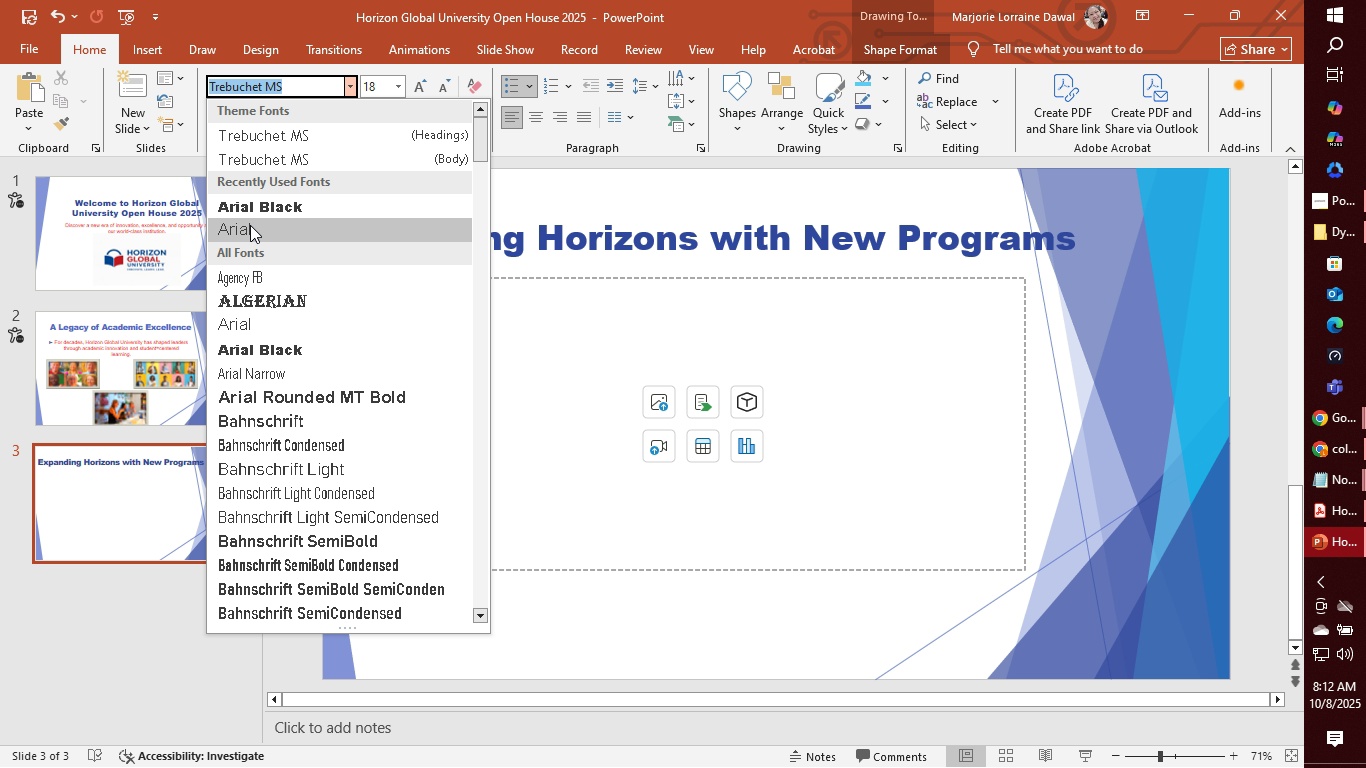 
left_click([250, 225])
 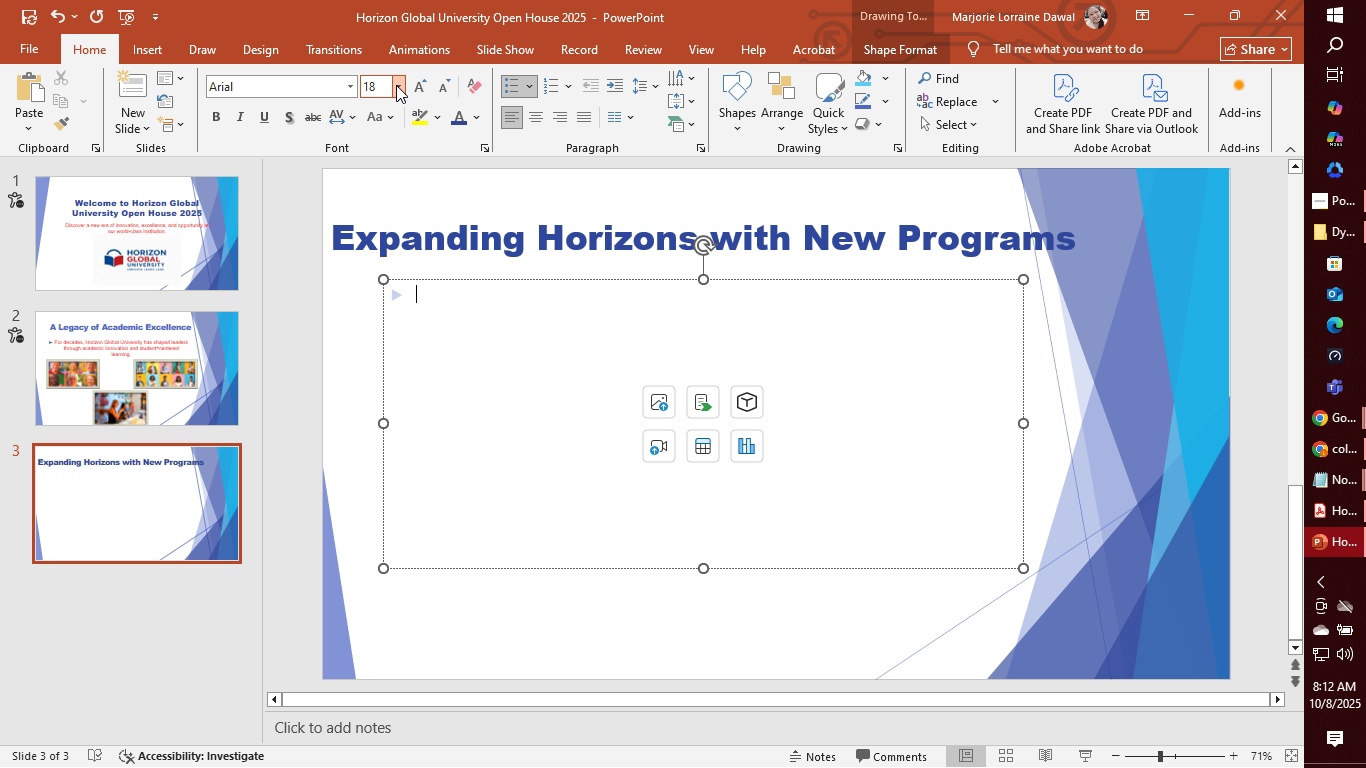 
left_click([396, 85])
 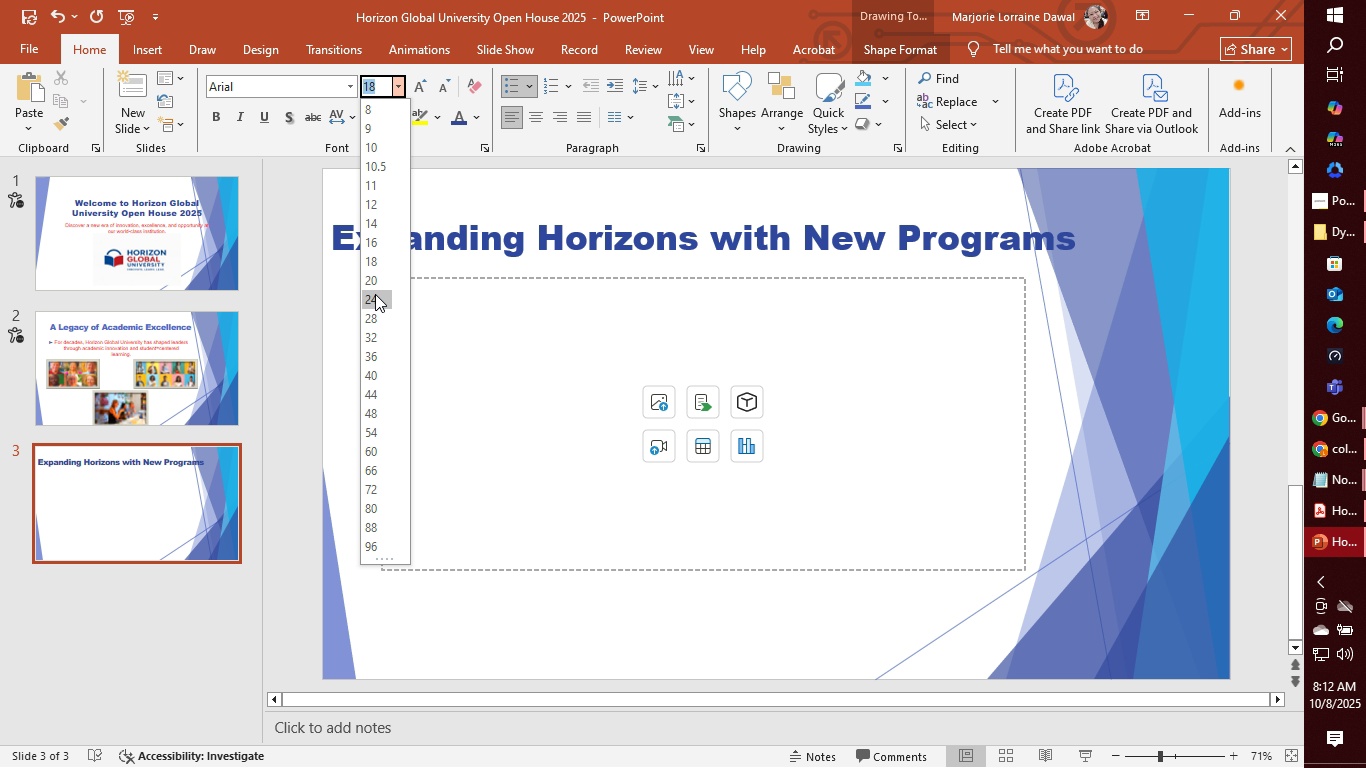 
left_click([376, 298])